 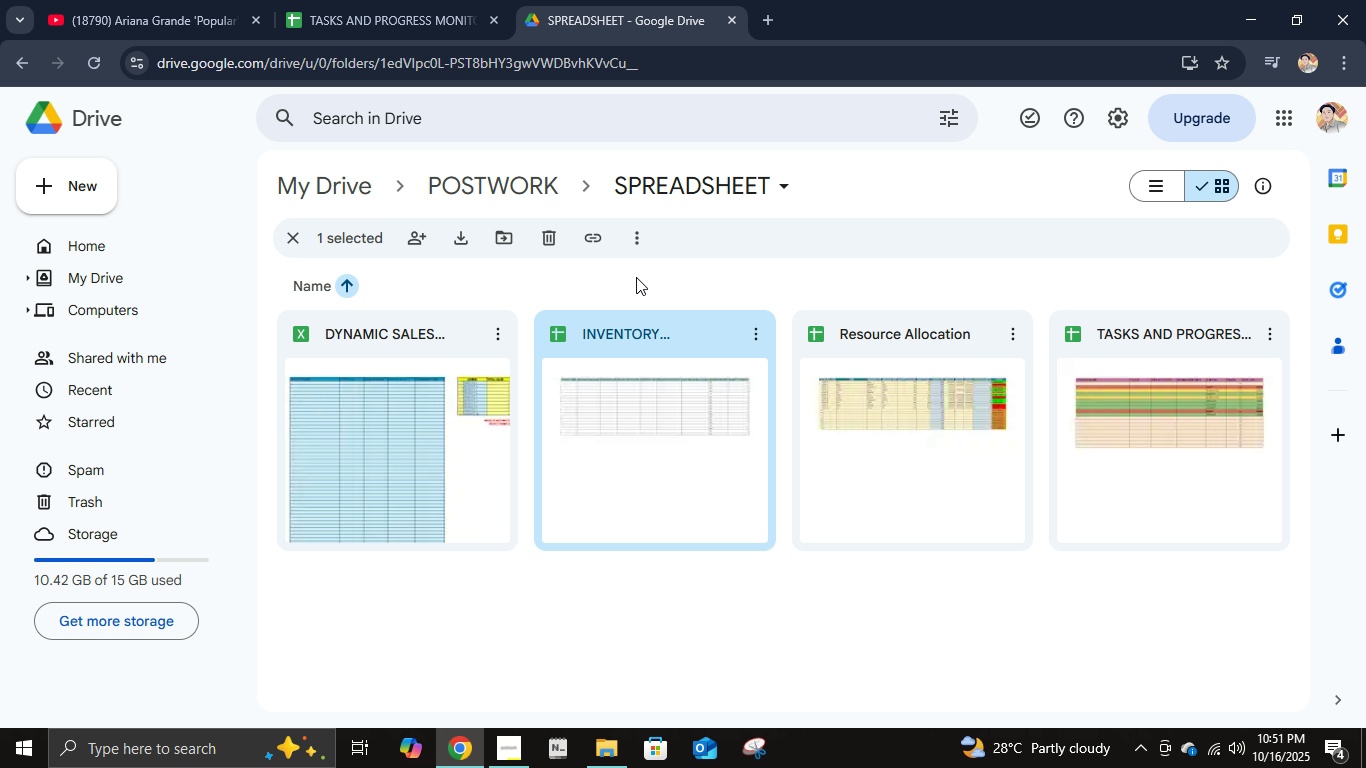 
left_click([1082, 383])
 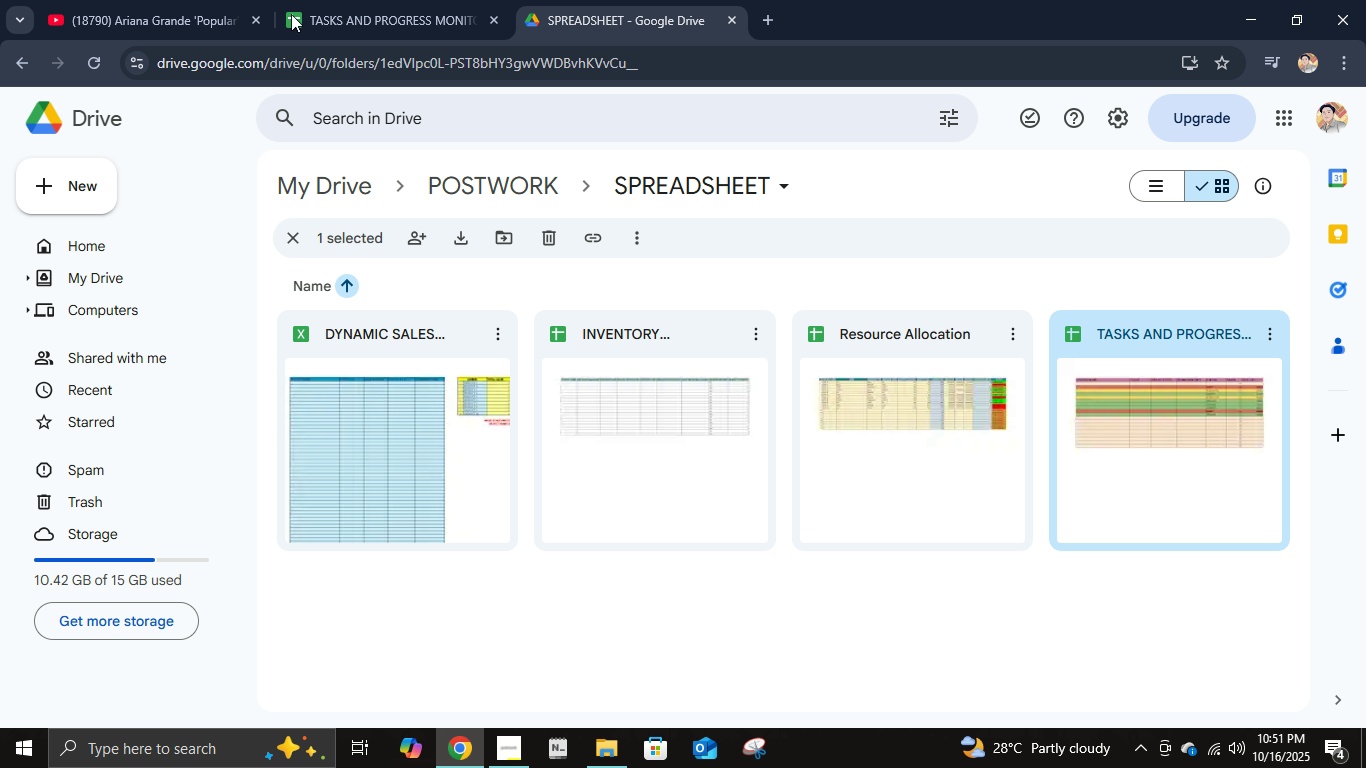 
left_click([293, 0])
 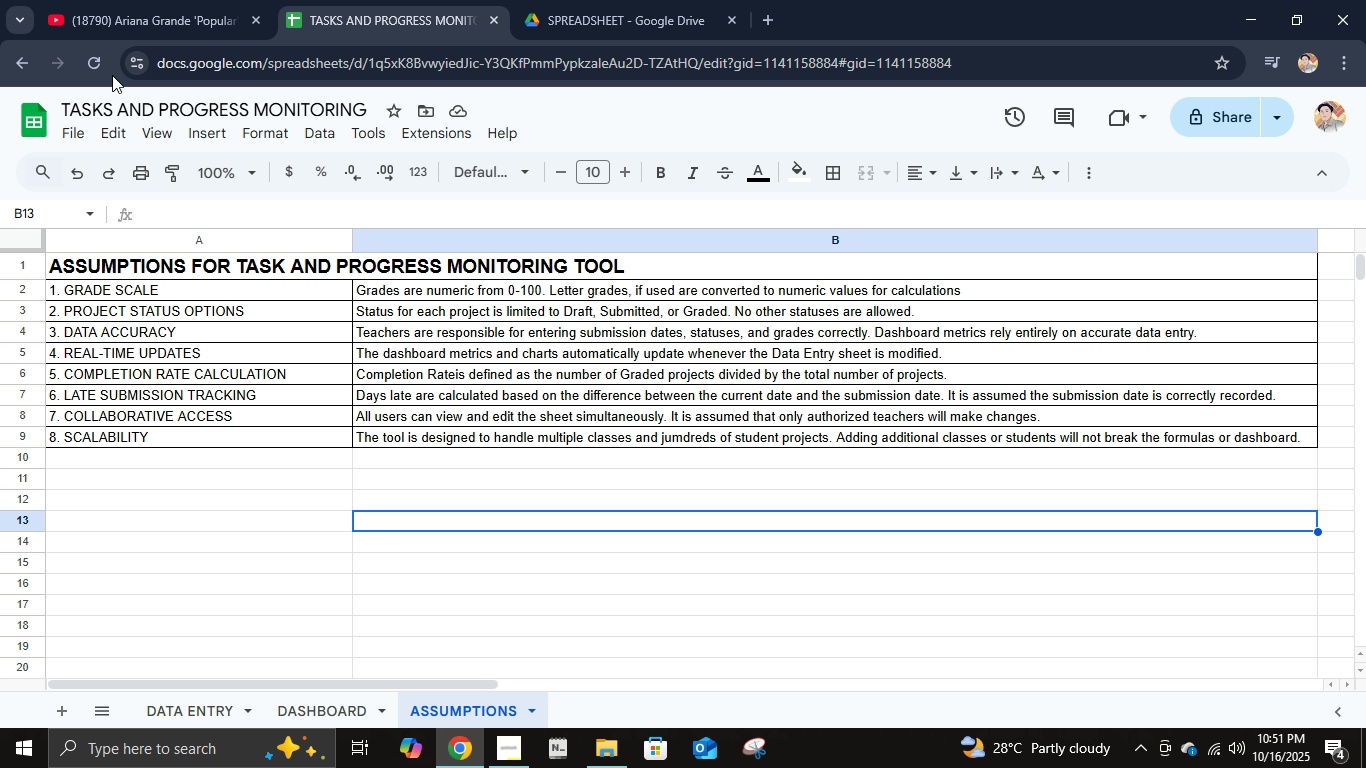 
left_click([99, 66])
 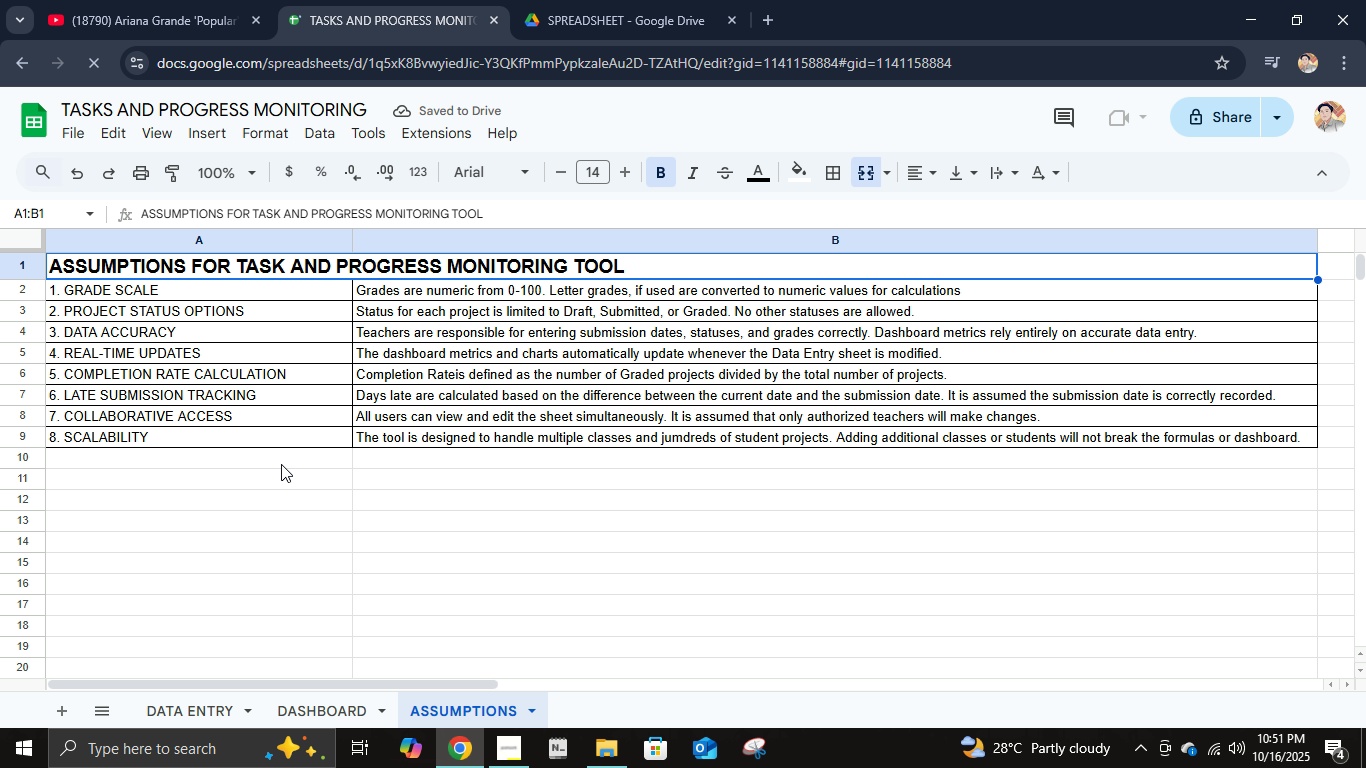 
left_click([202, 705])
 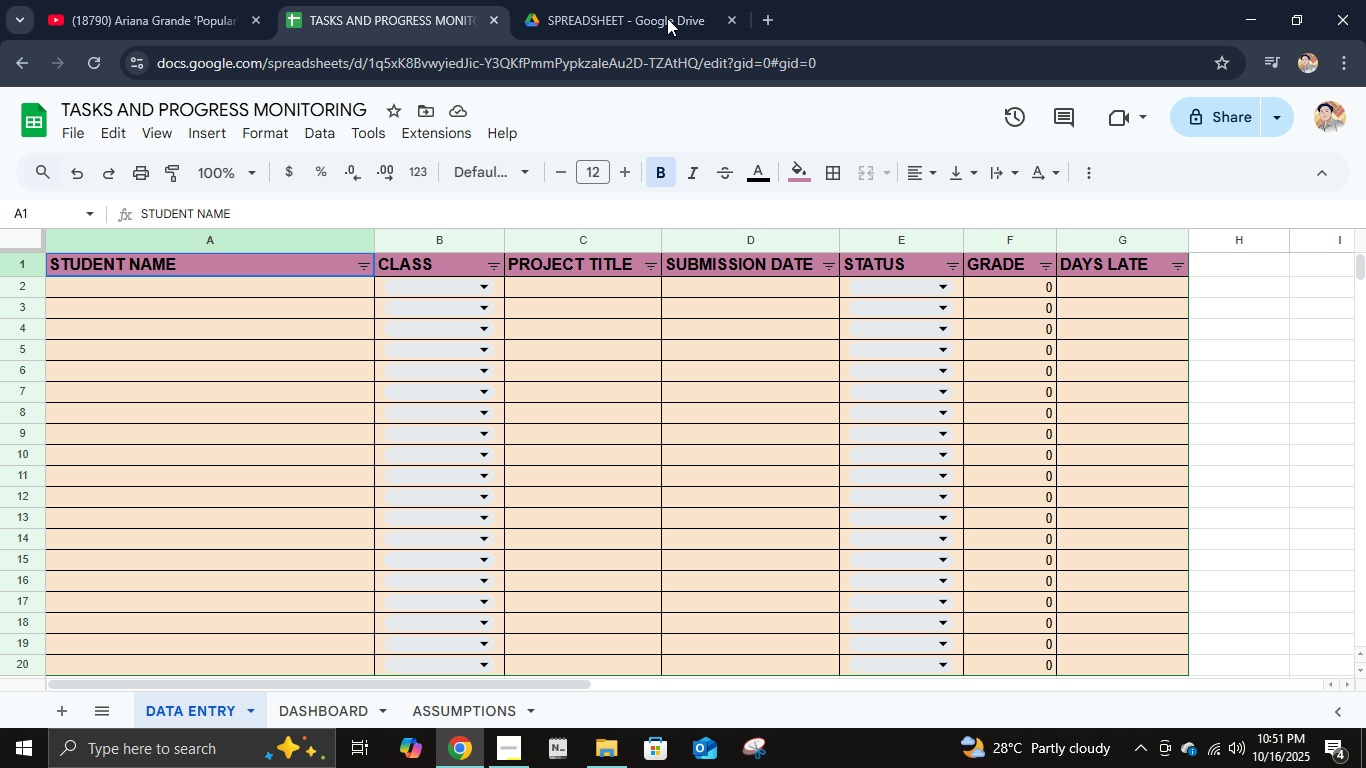 
left_click([746, 0])
 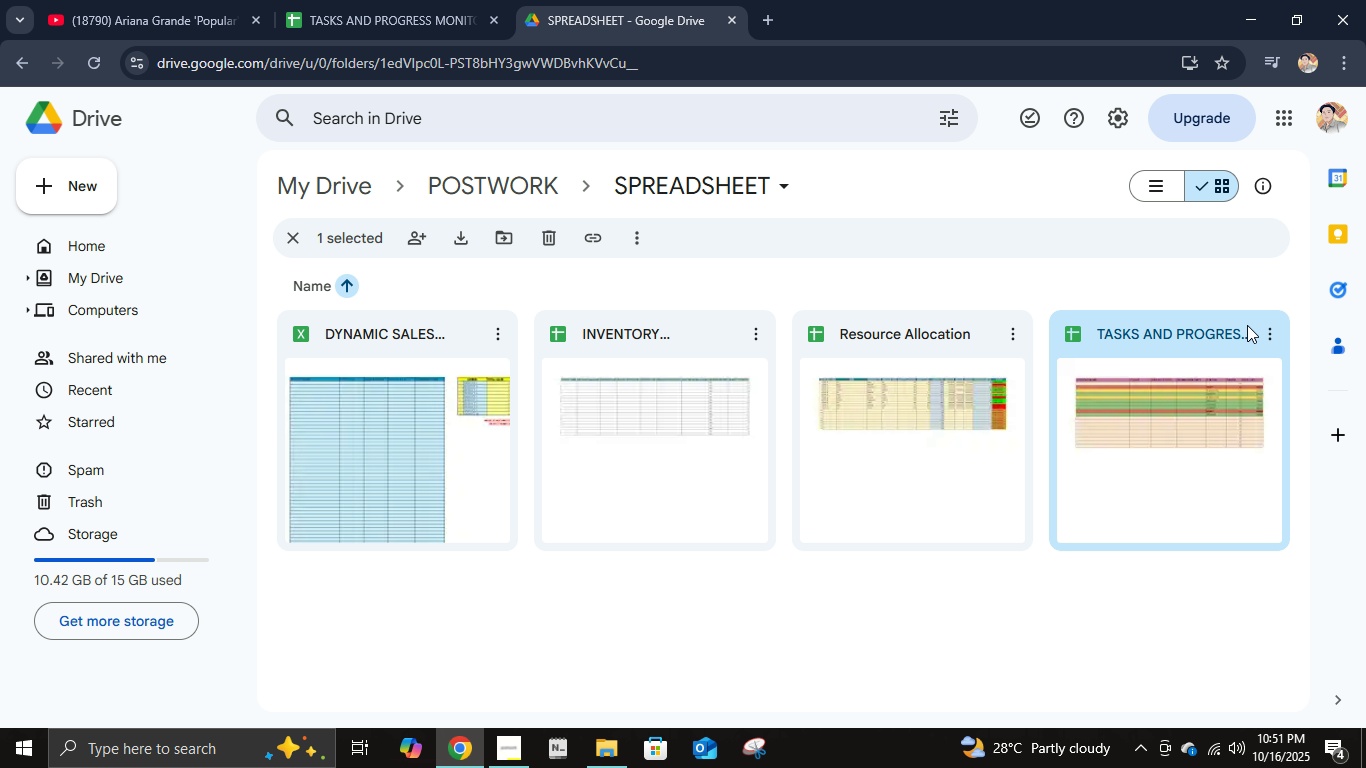 
left_click([1263, 334])
 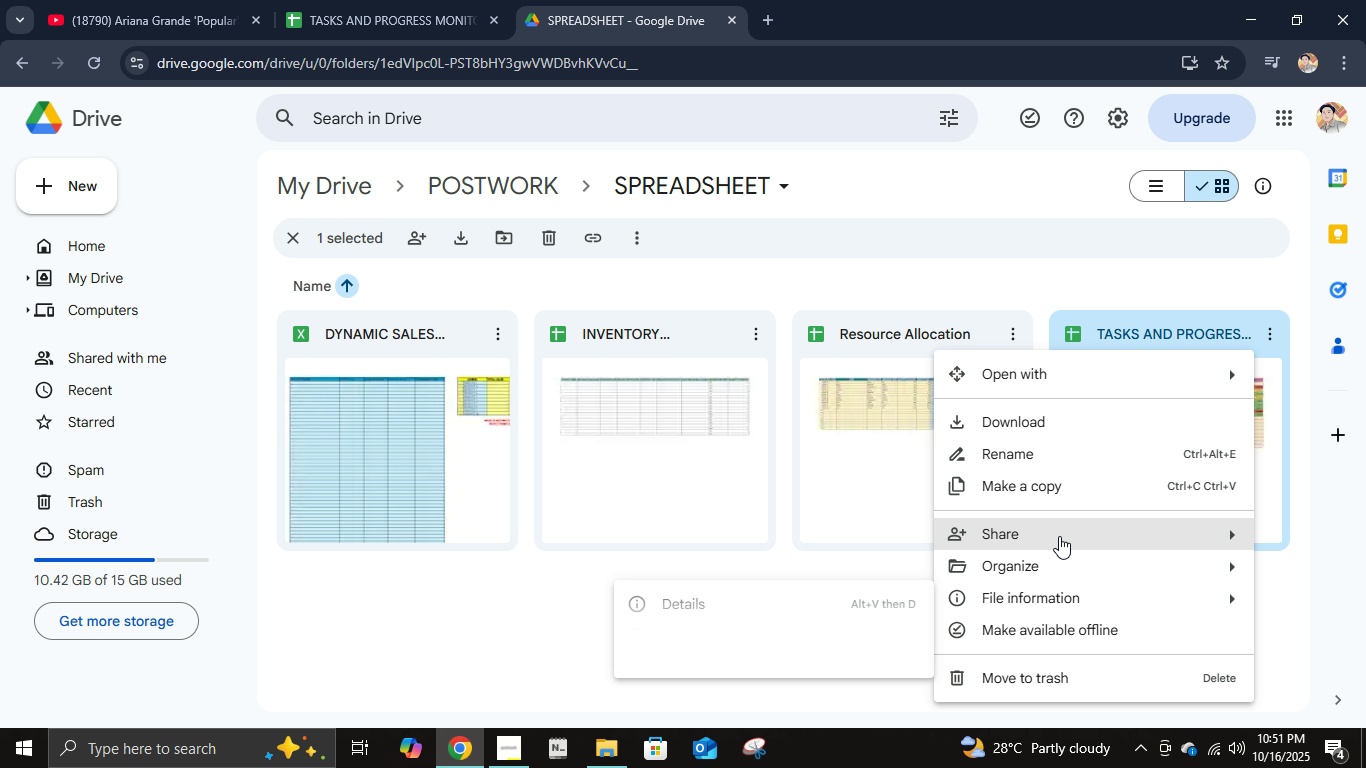 
left_click([1059, 536])
 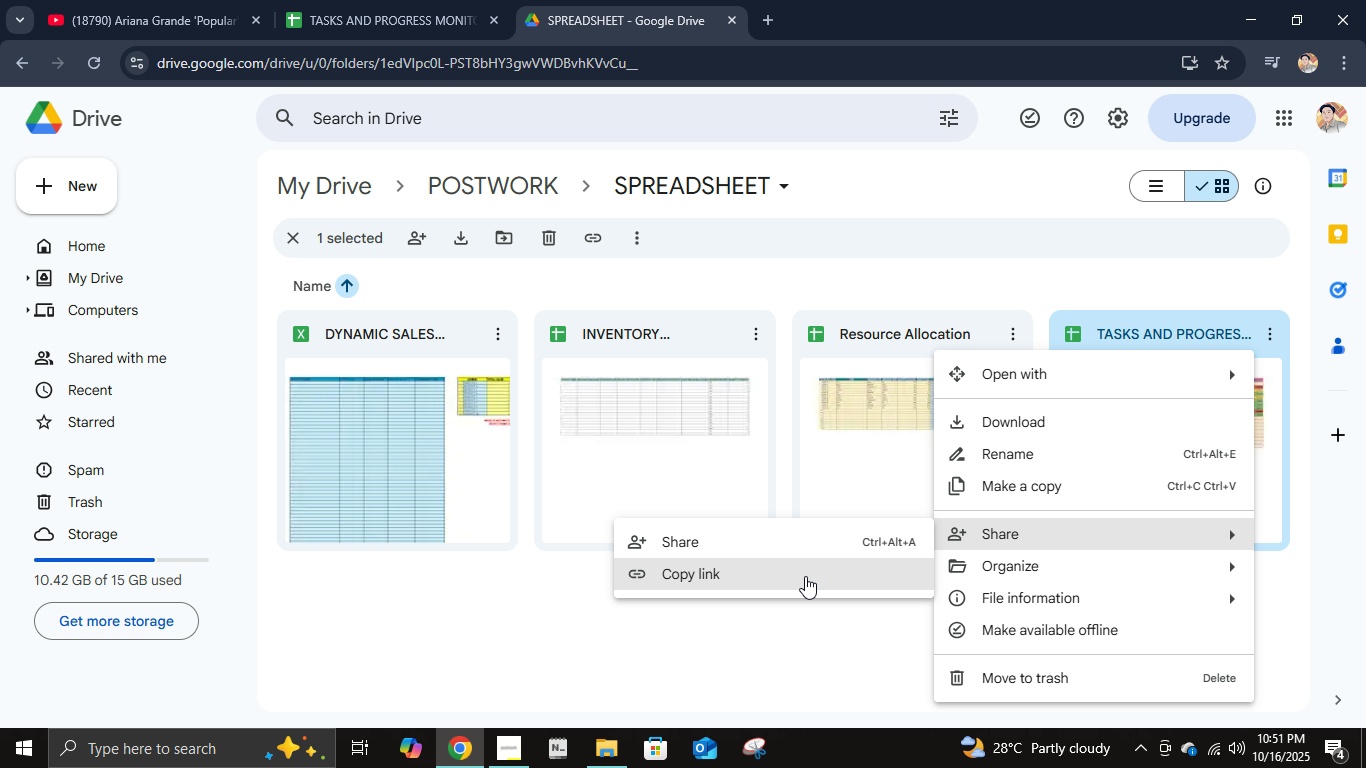 
left_click([805, 576])
 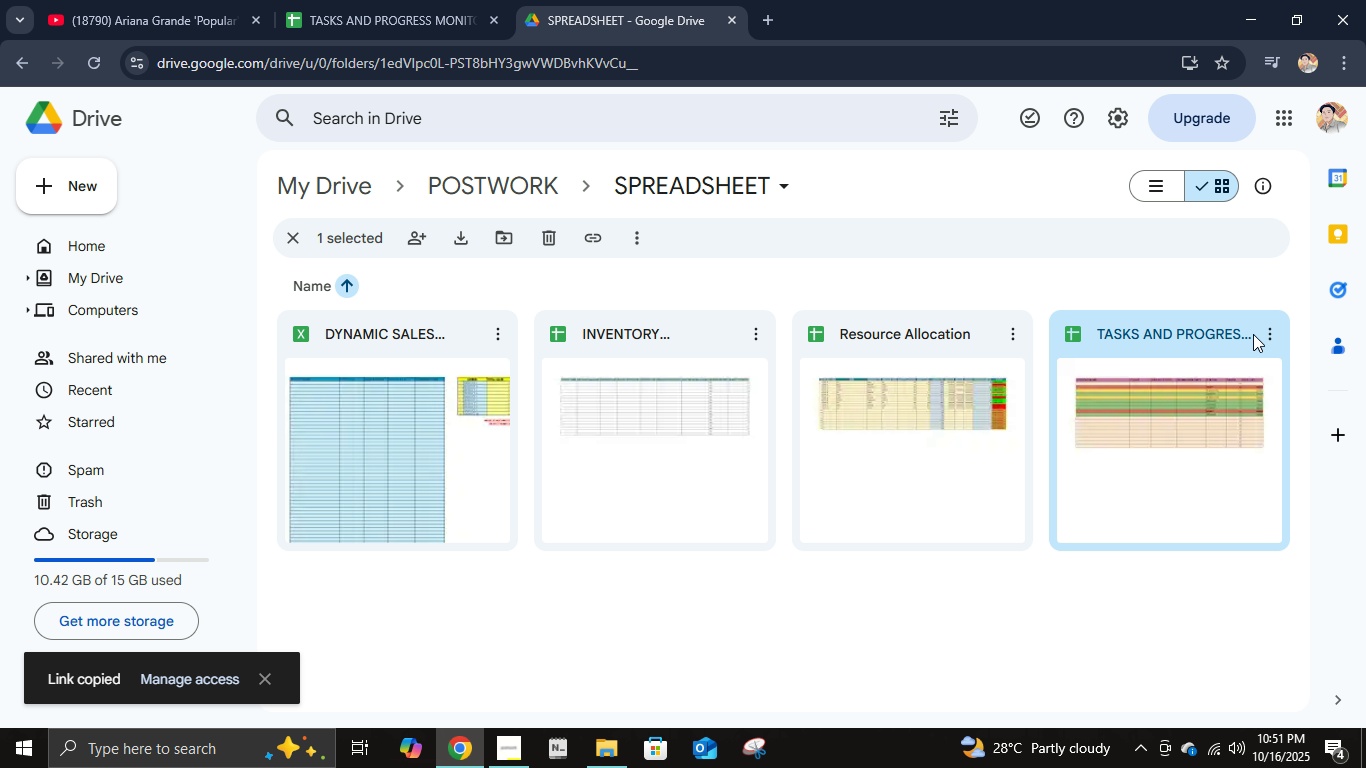 
left_click([1265, 335])
 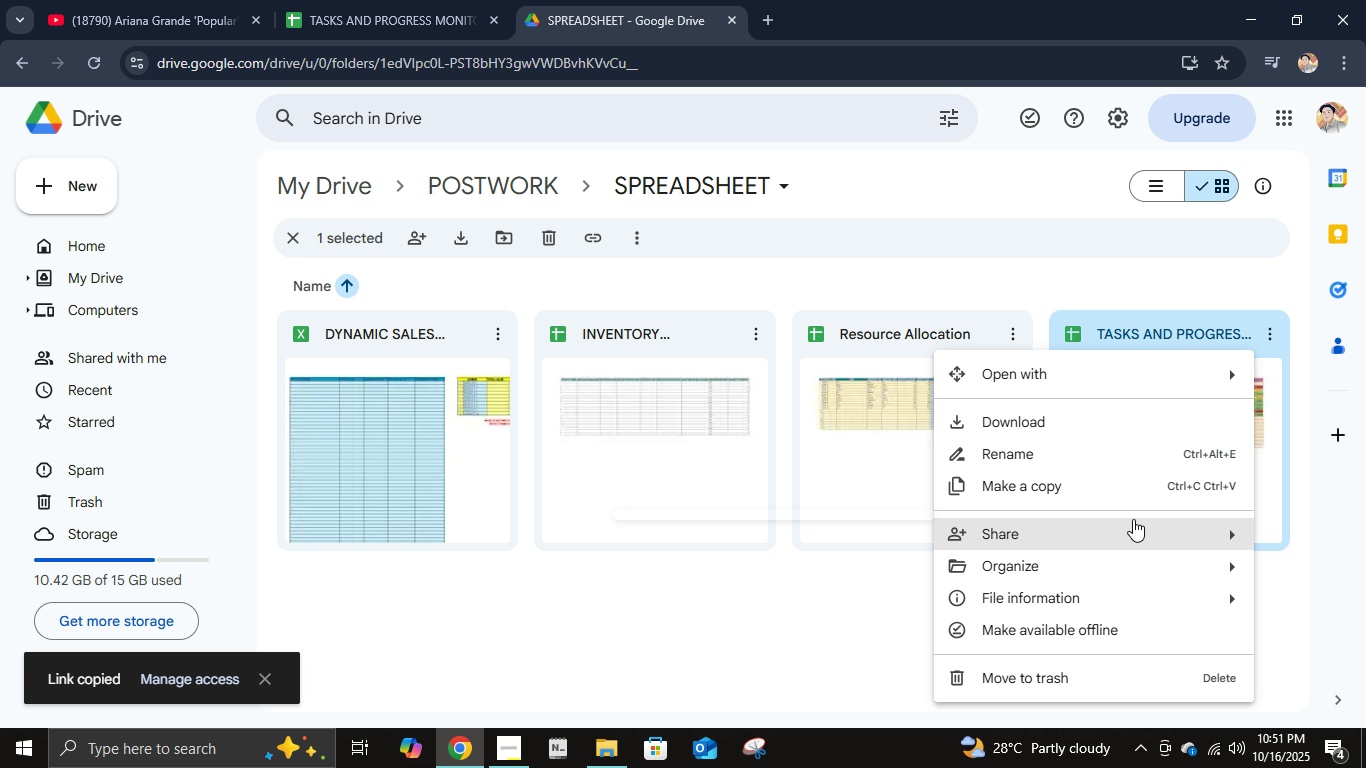 
left_click([1133, 519])
 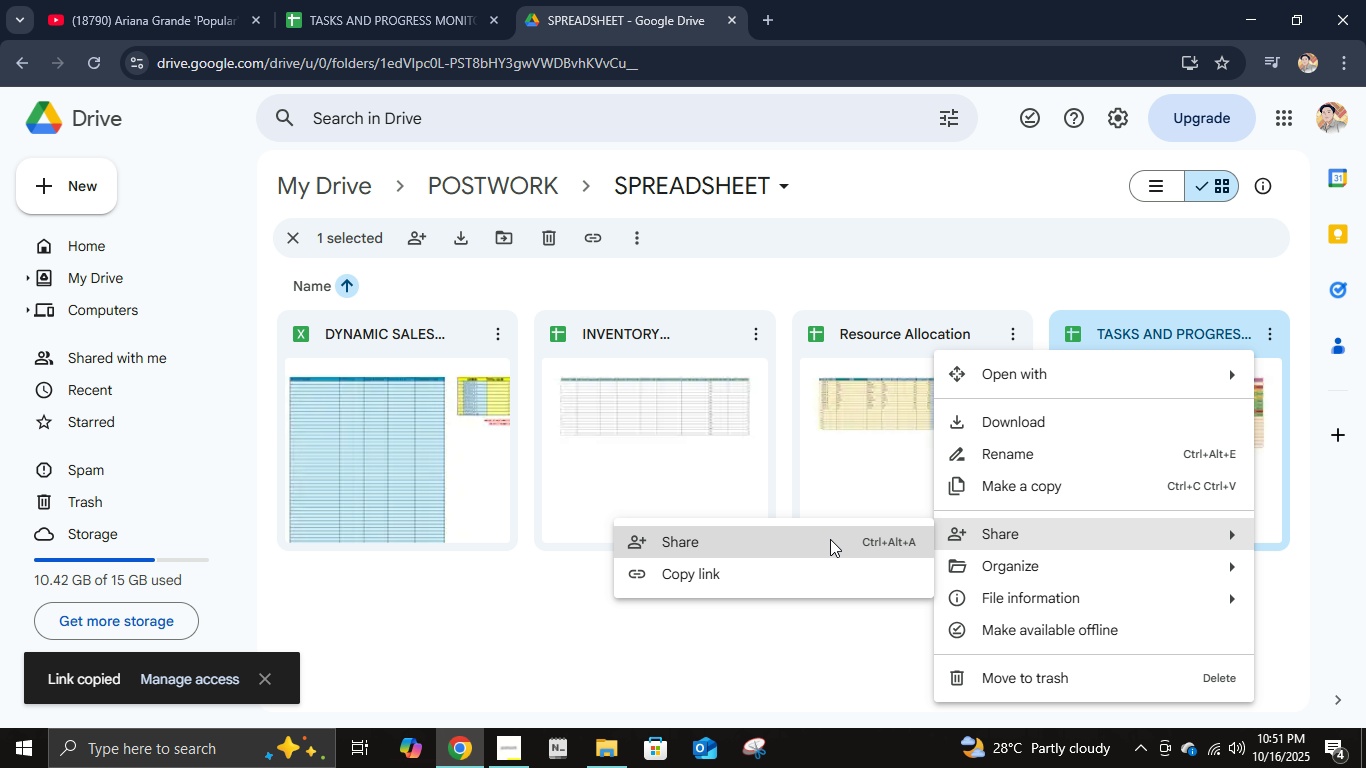 
left_click([830, 539])
 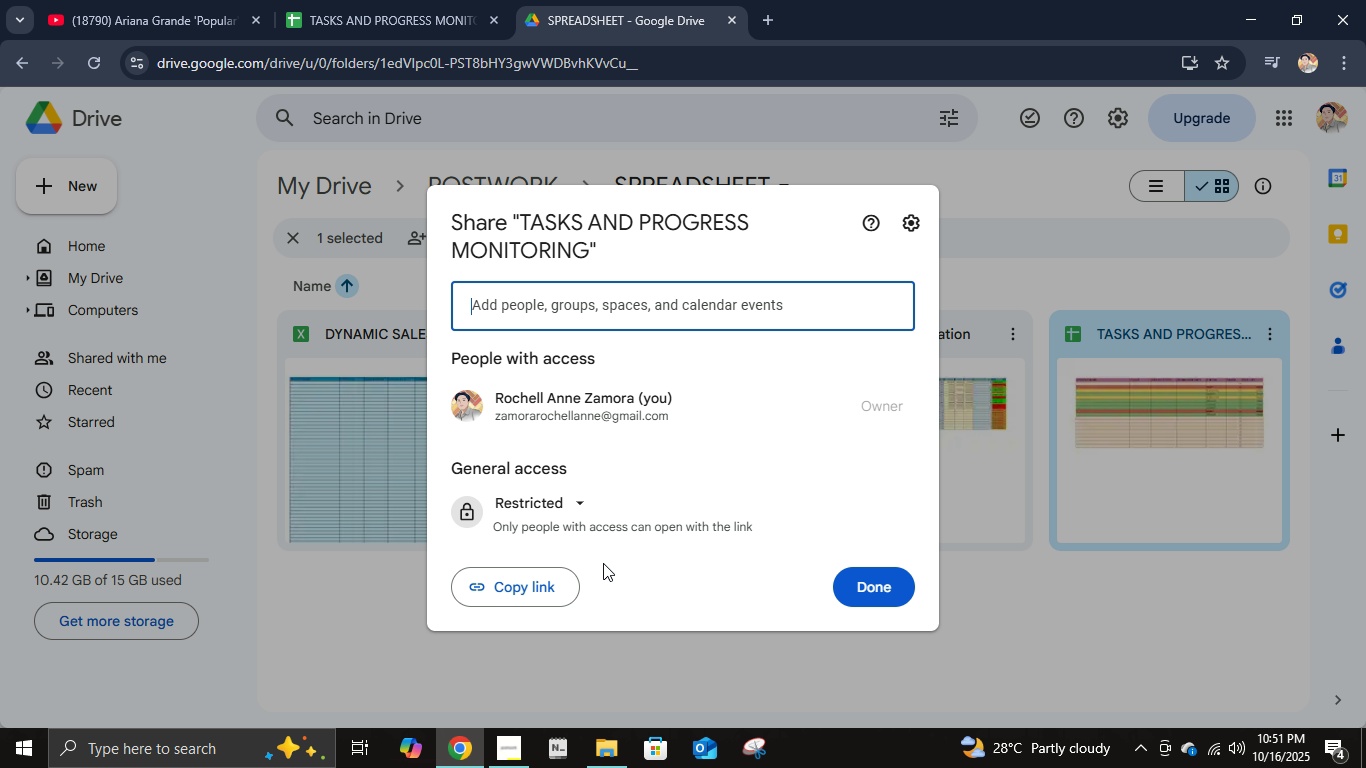 
left_click([582, 526])
 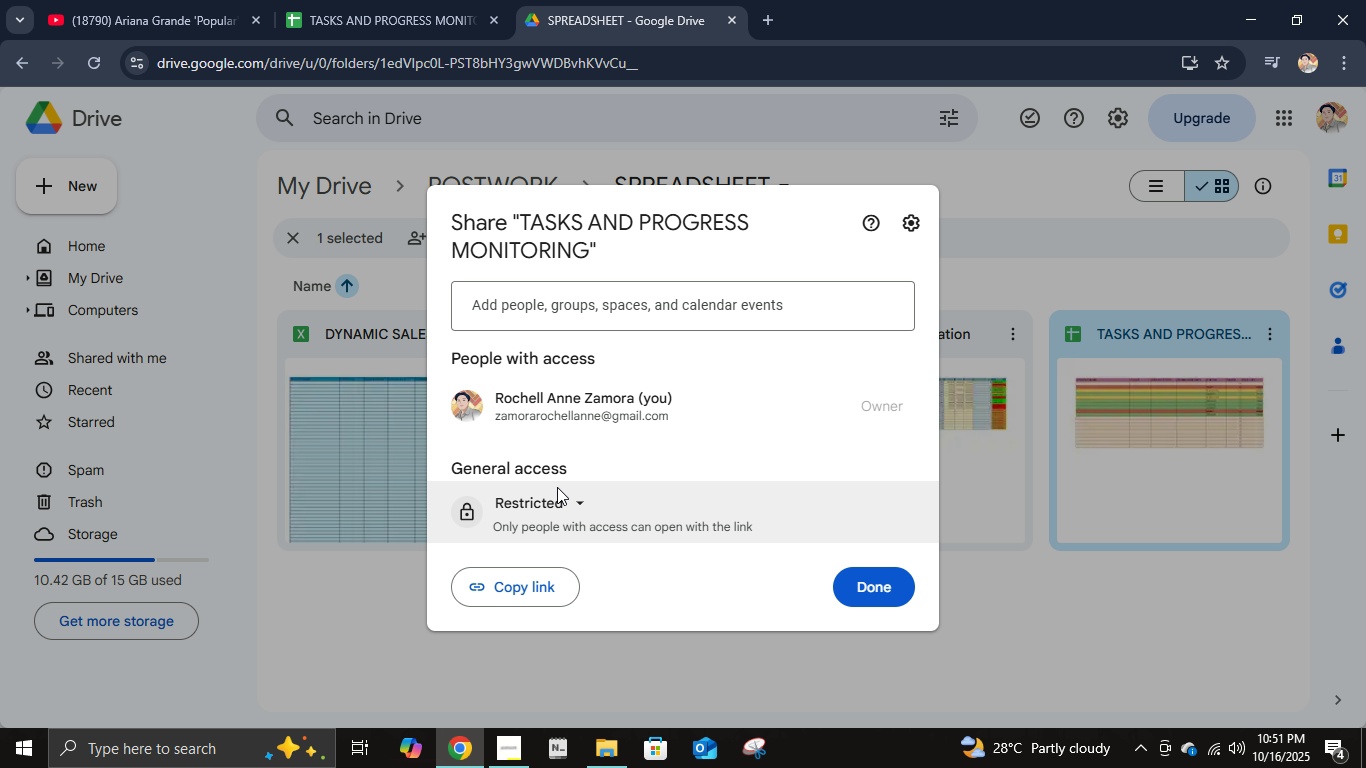 
left_click([557, 487])
 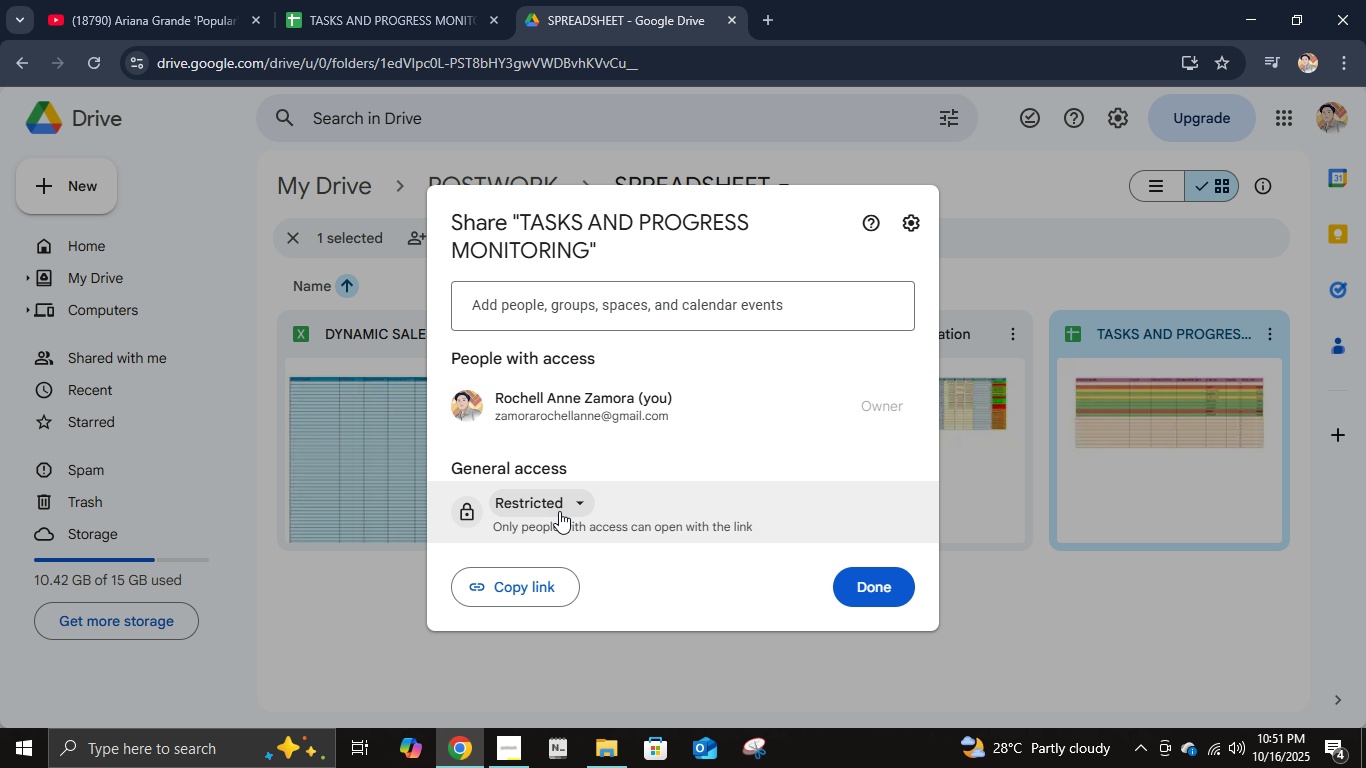 
left_click([559, 511])
 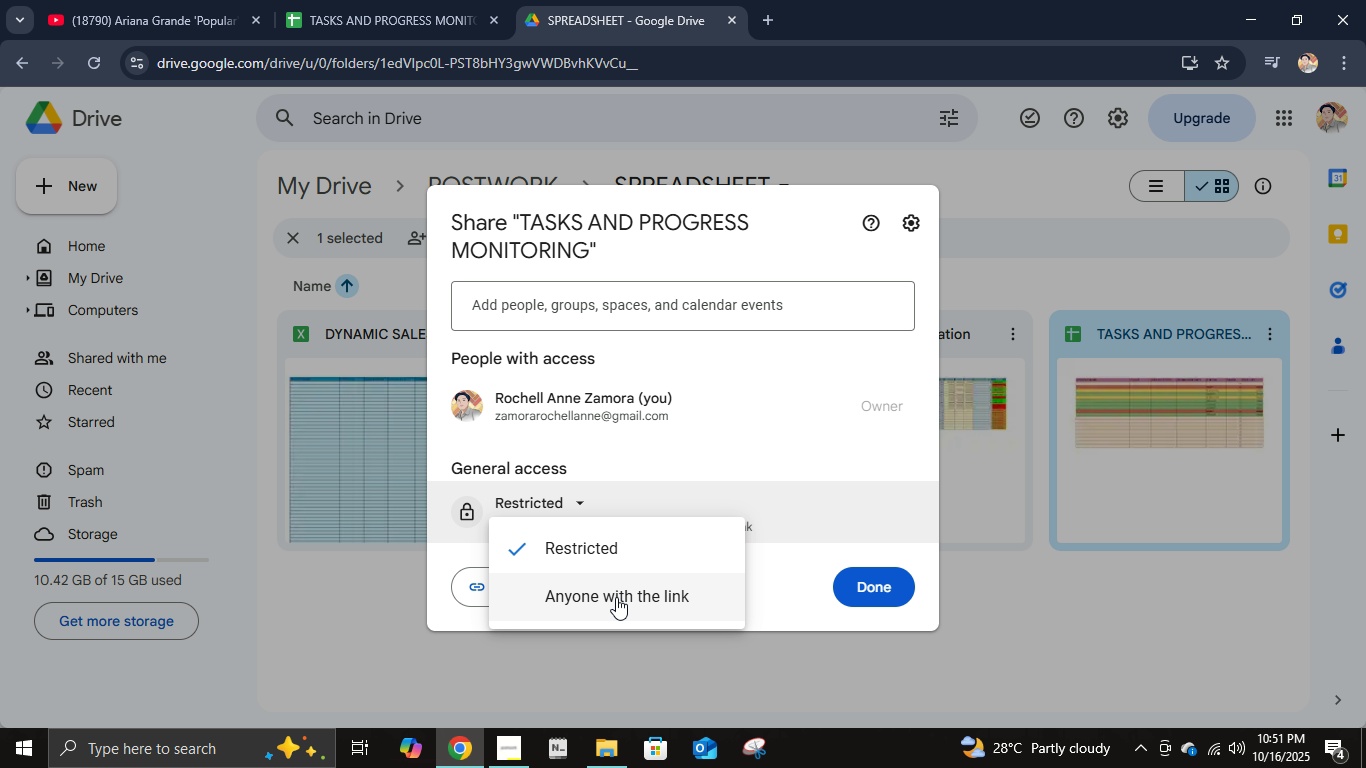 
left_click([616, 597])
 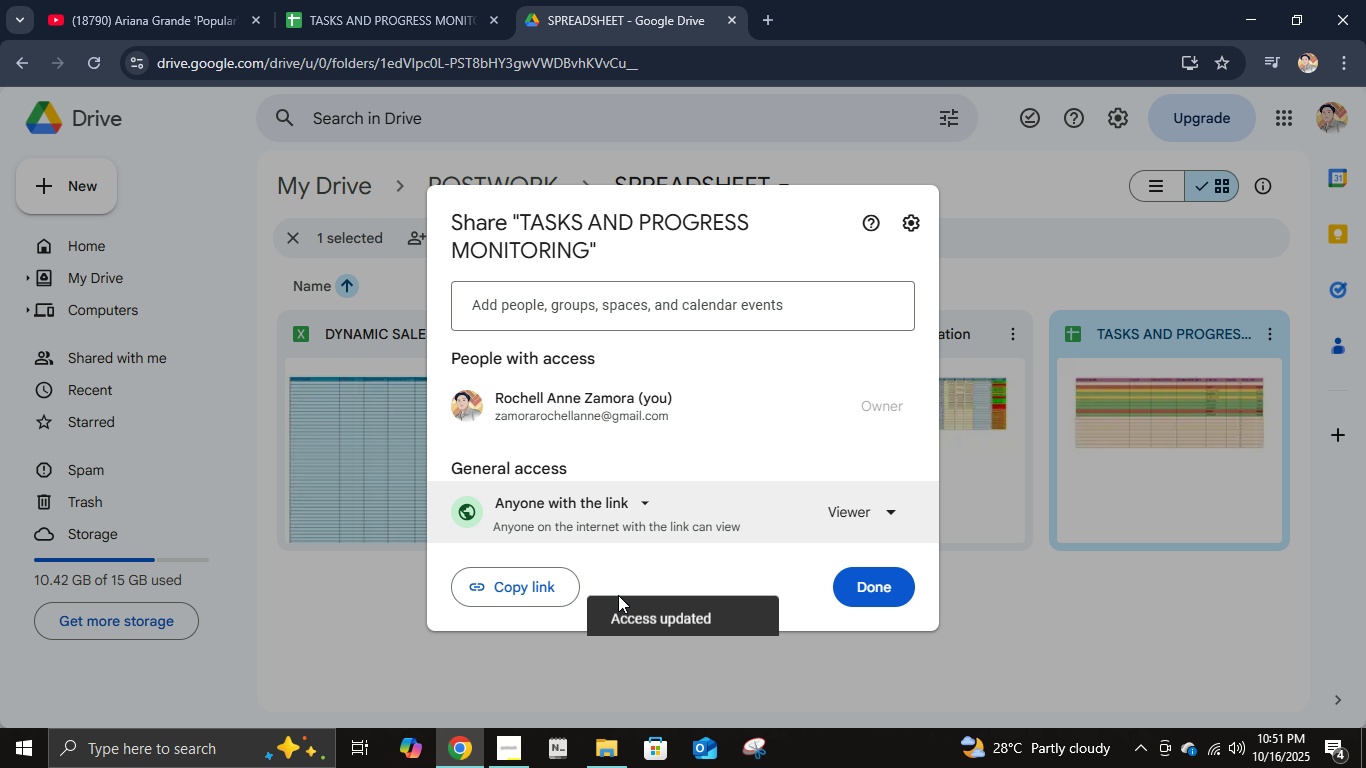 
left_click([535, 599])
 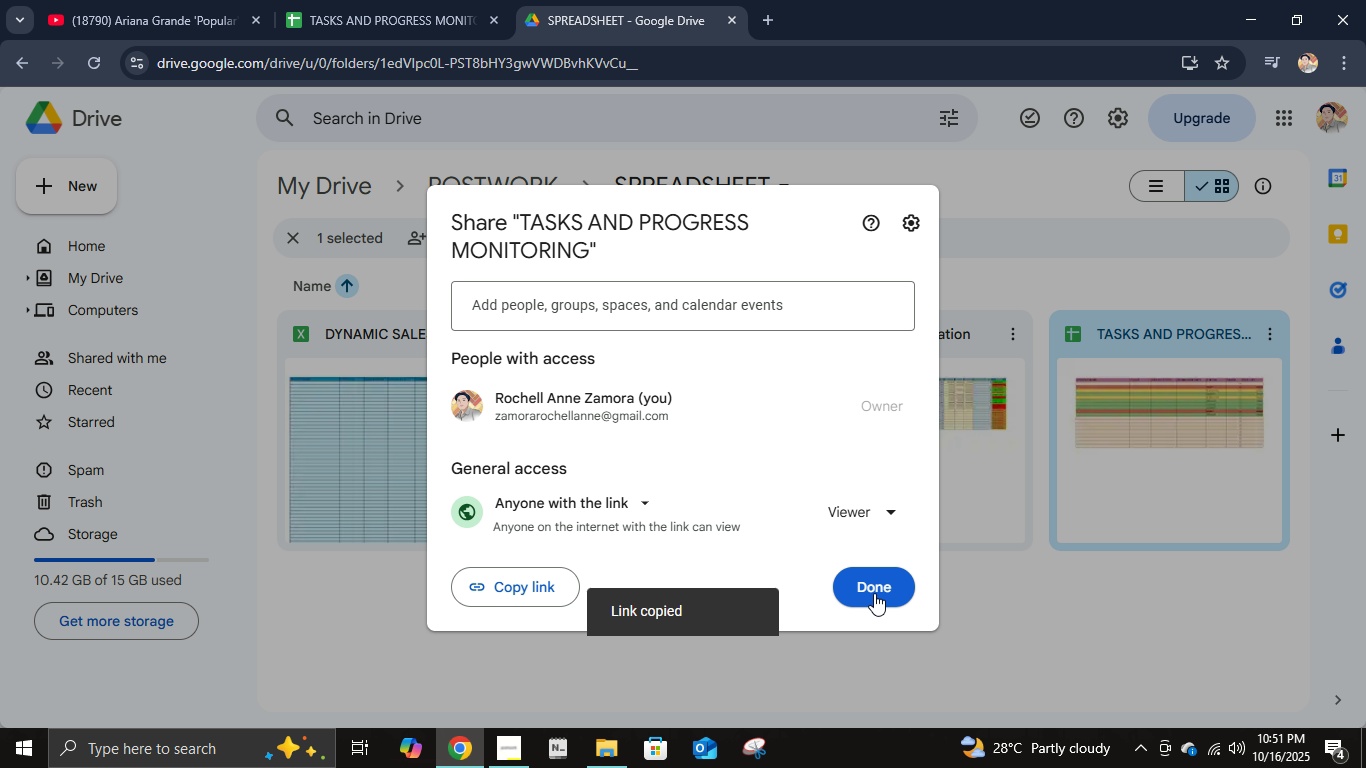 
left_click([876, 593])